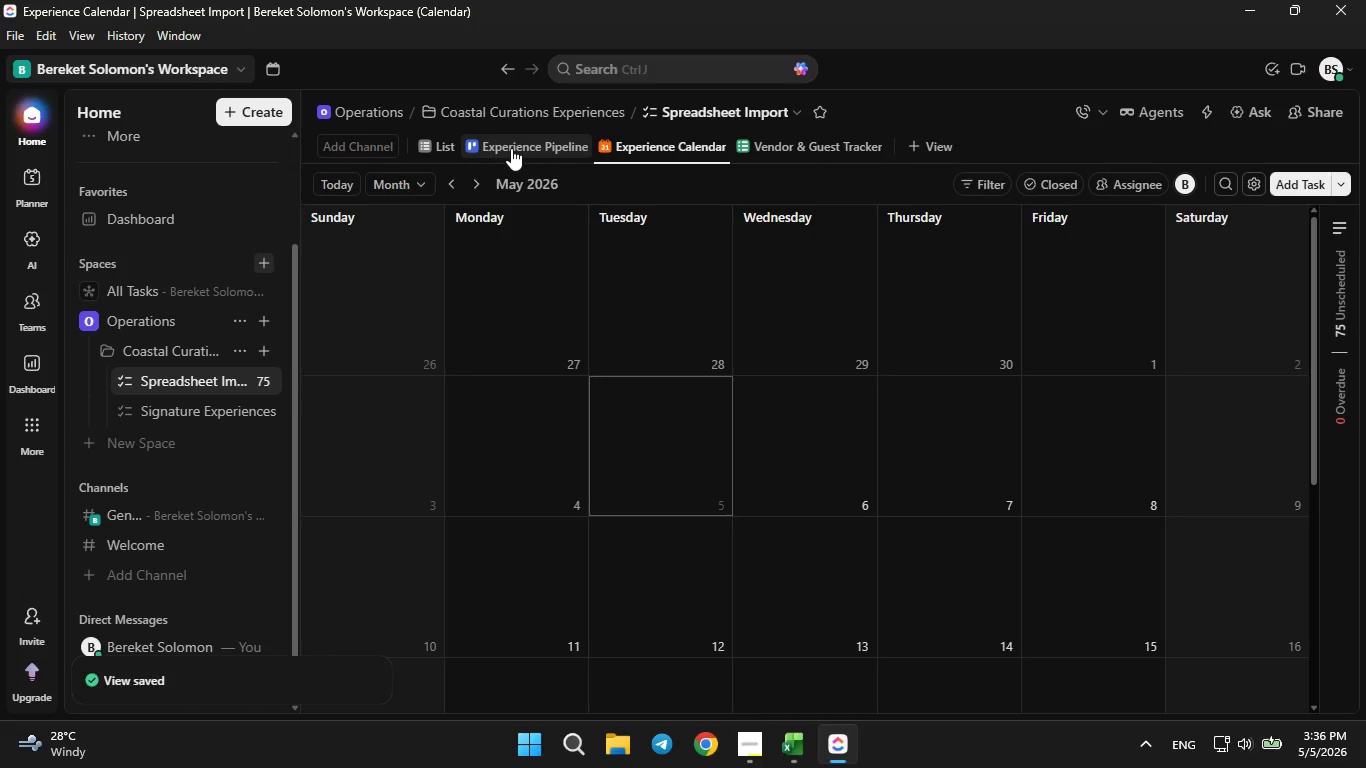 
left_click([511, 148])
 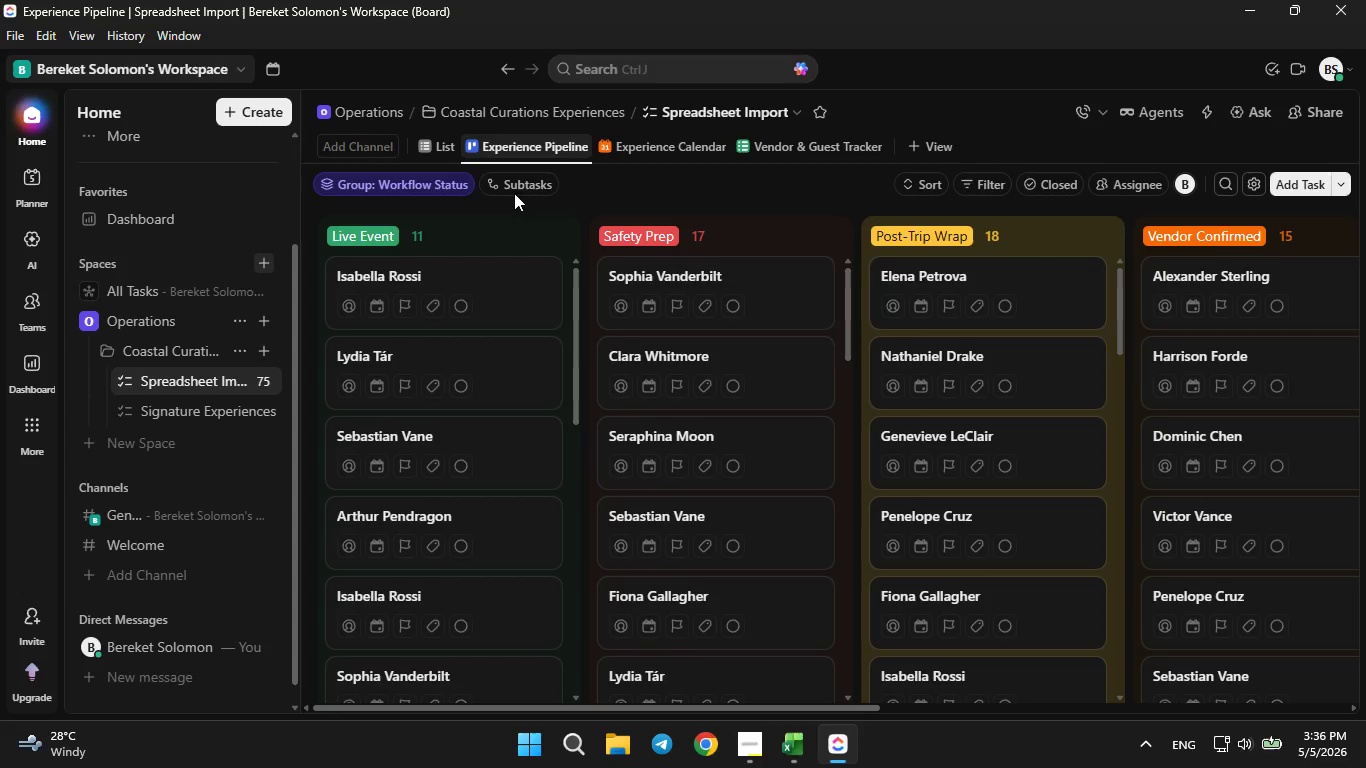 
scroll: coordinate [516, 375], scroll_direction: down, amount: 8.0
 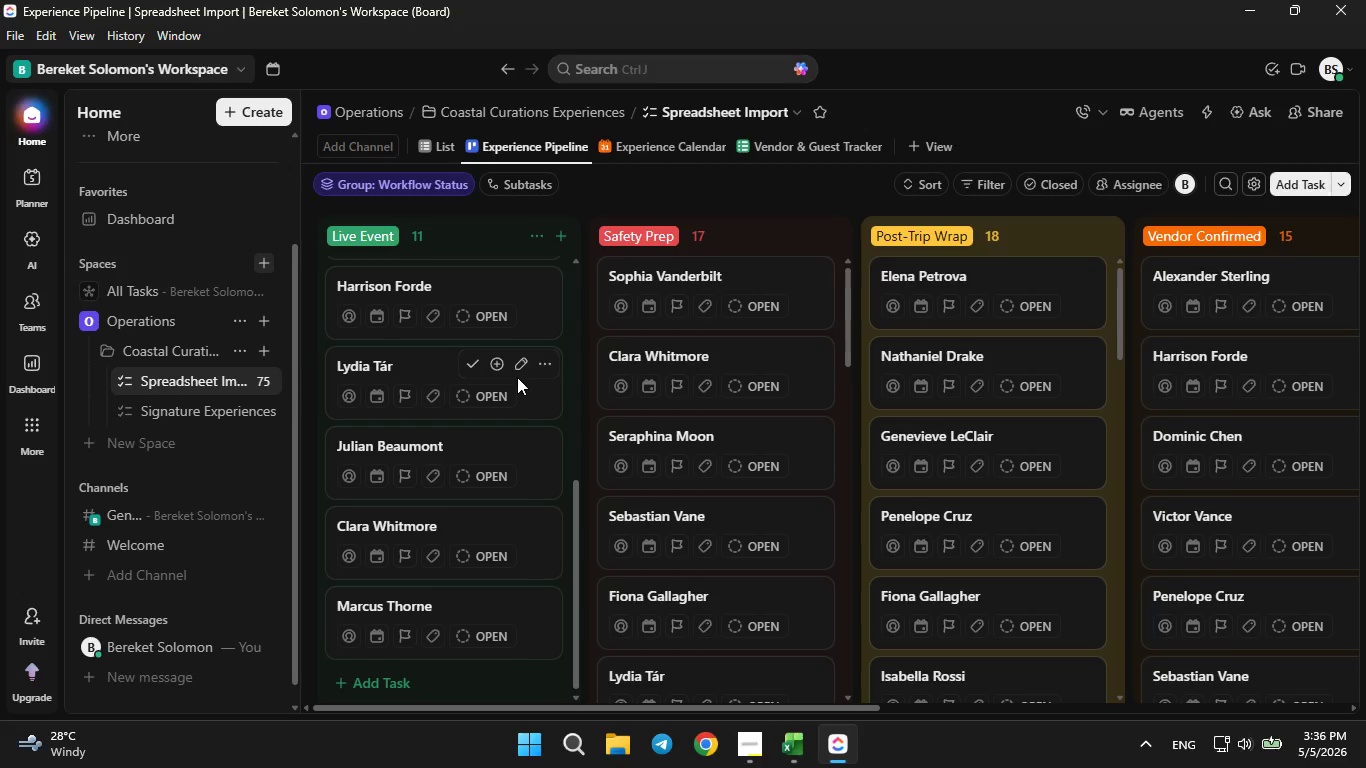 
wait(7.91)
 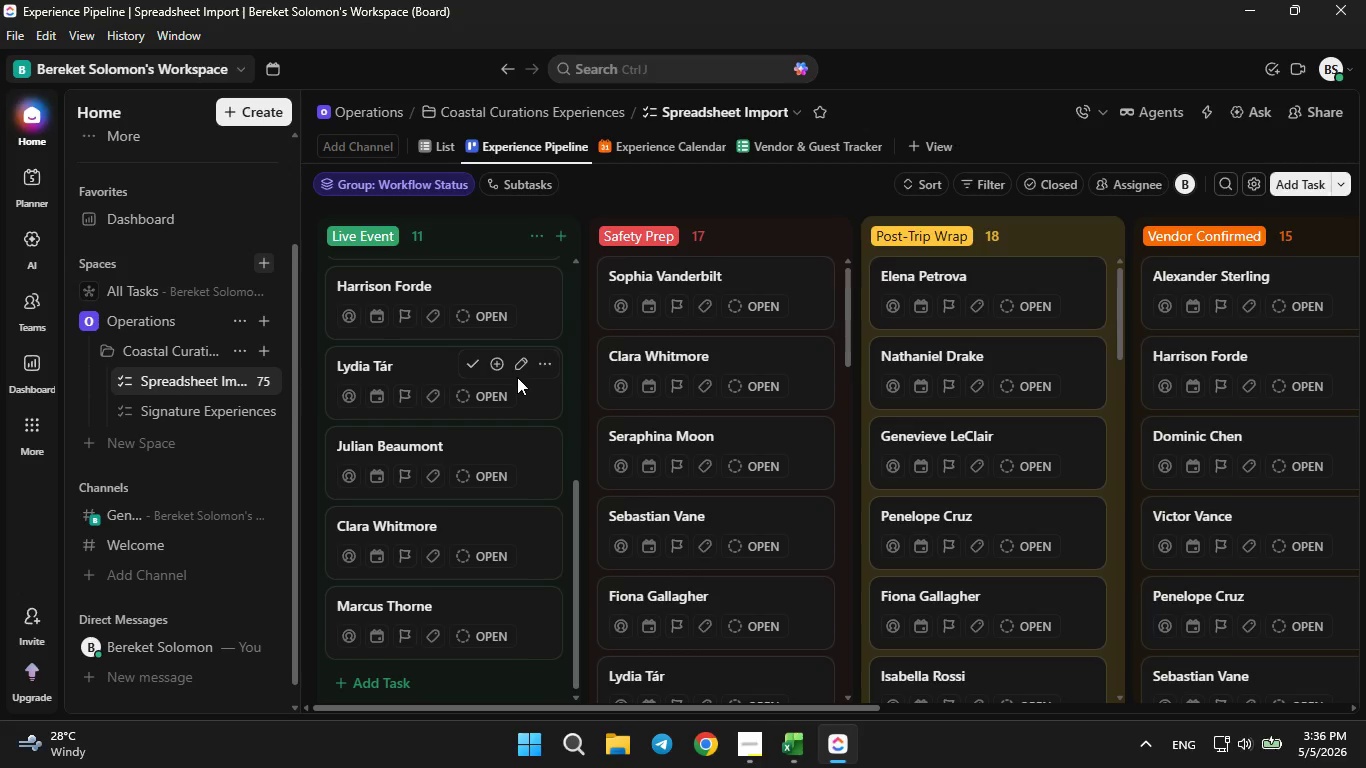 
left_click([433, 148])
 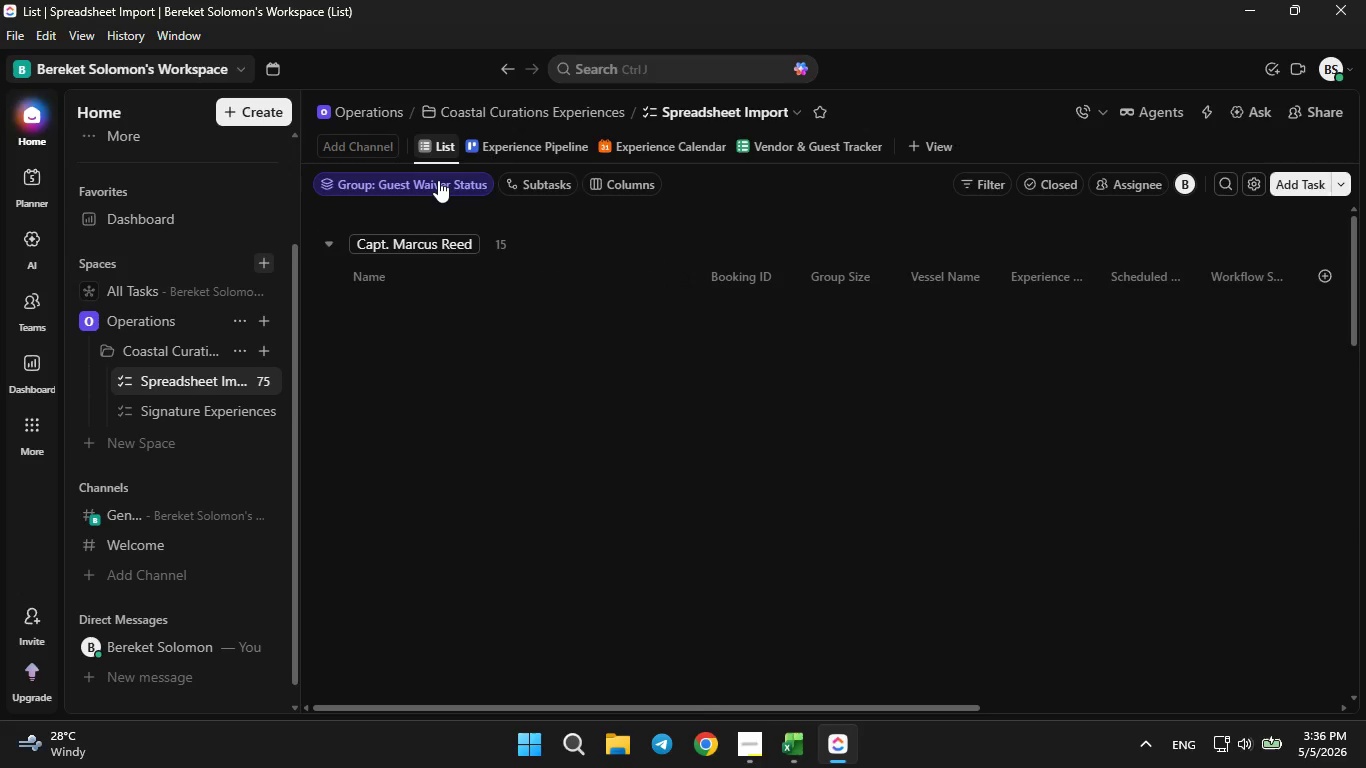 
left_click([438, 180])
 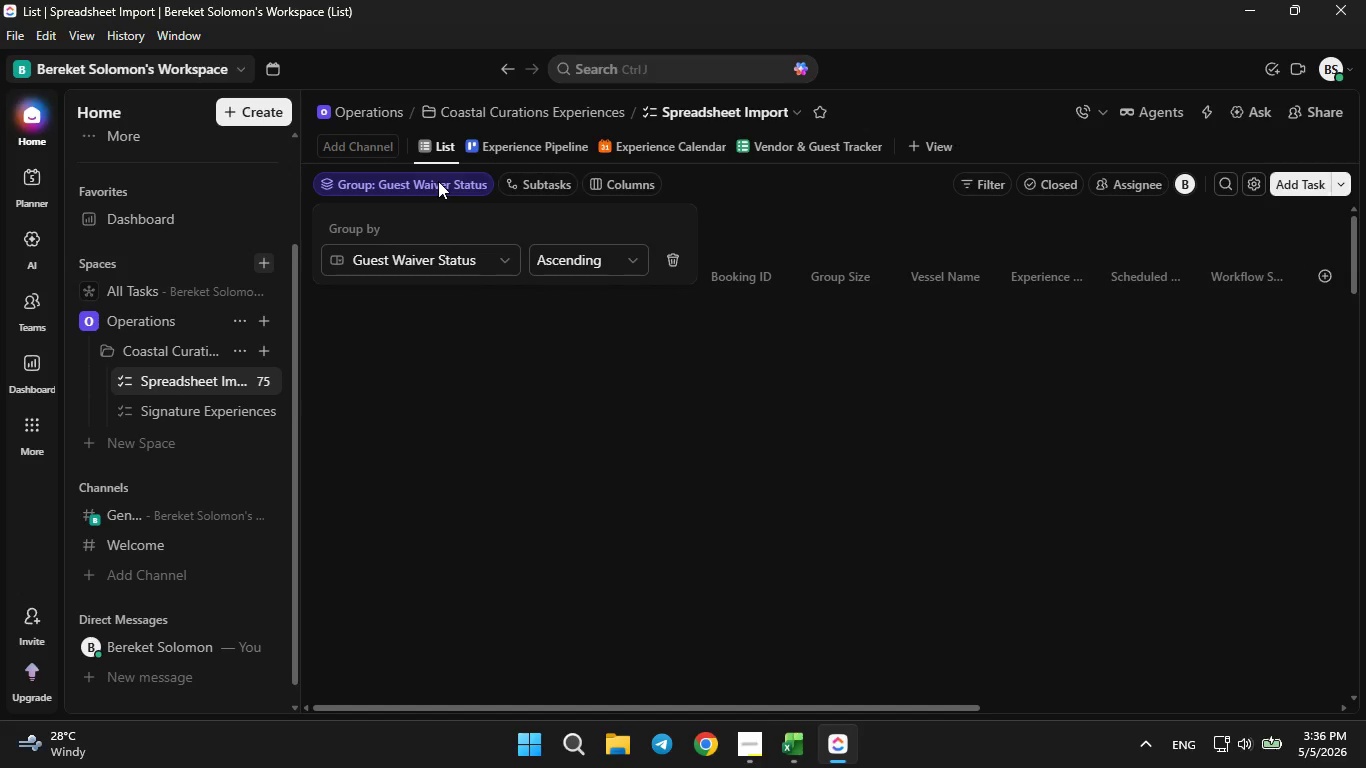 
left_click([438, 181])
 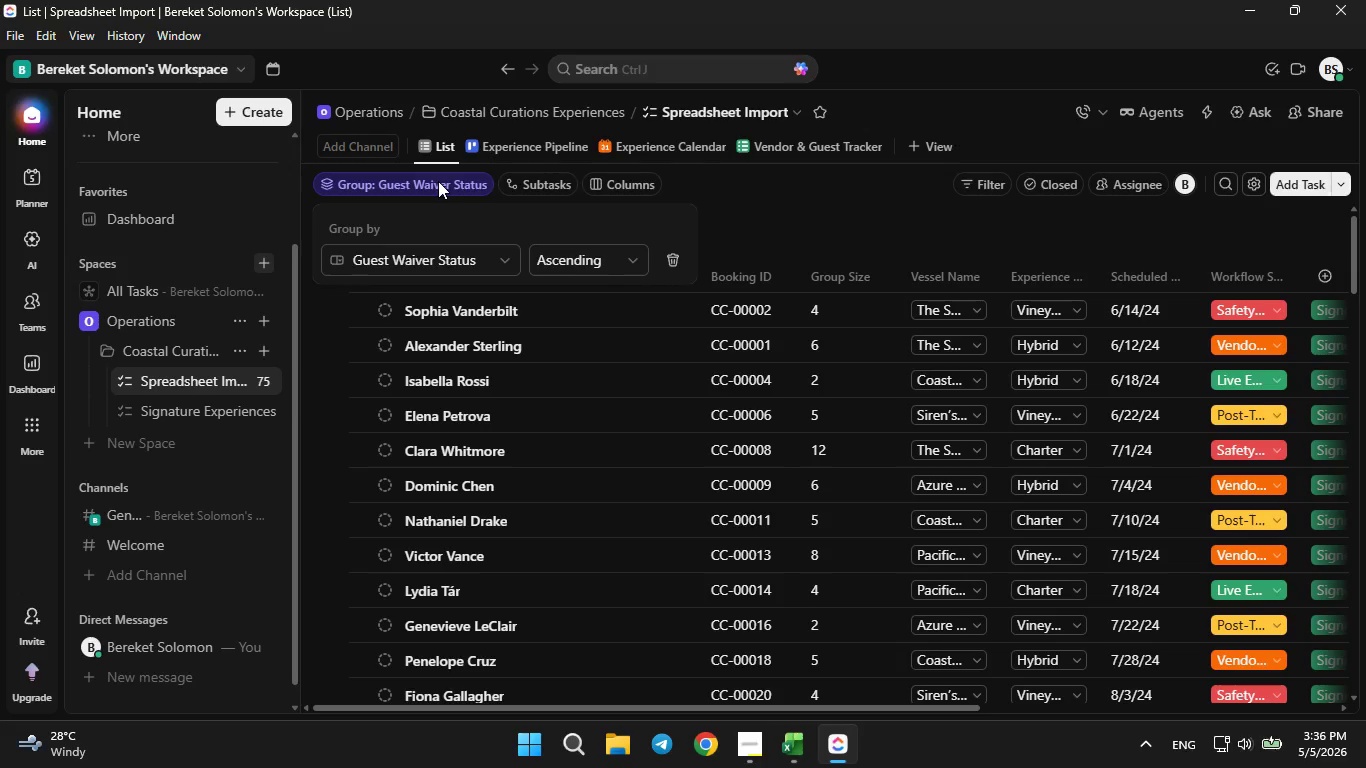 
left_click([438, 181])
 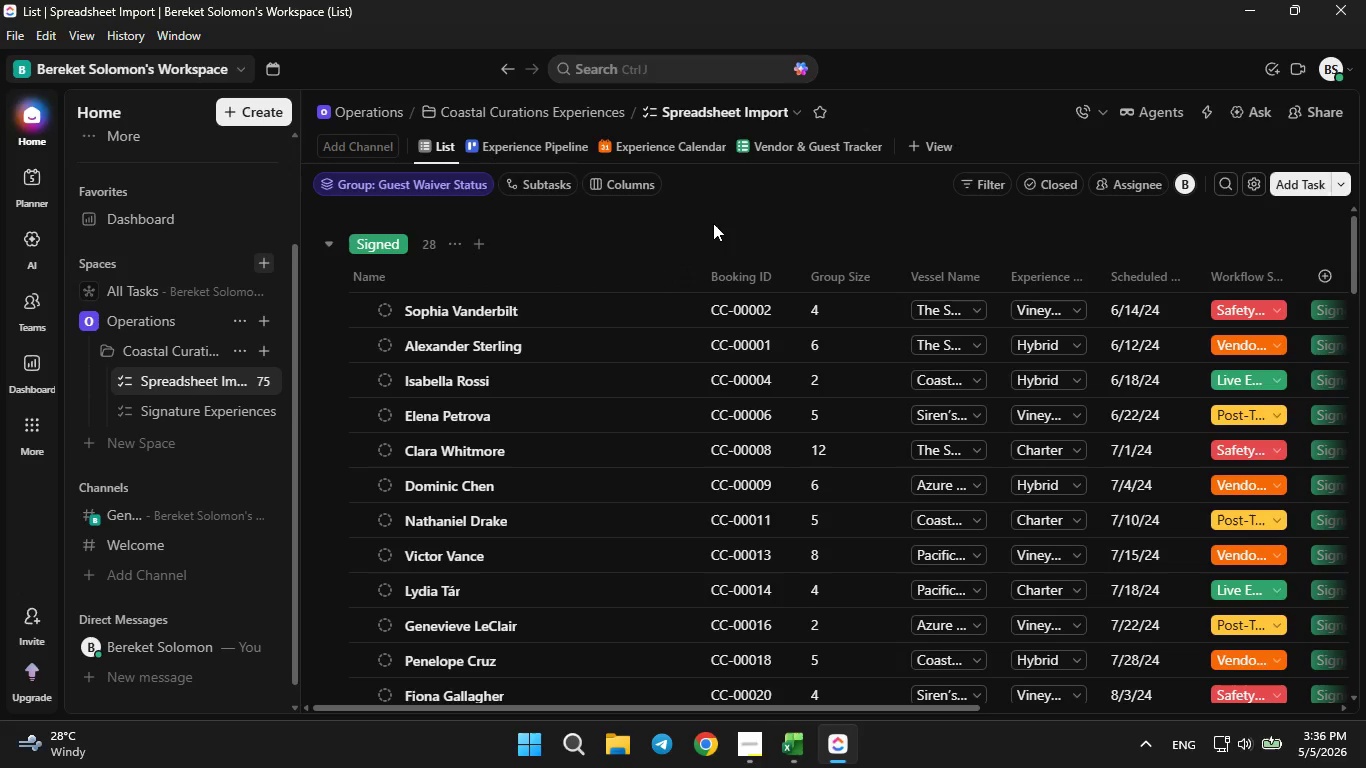 
scroll: coordinate [600, 311], scroll_direction: down, amount: 14.0
 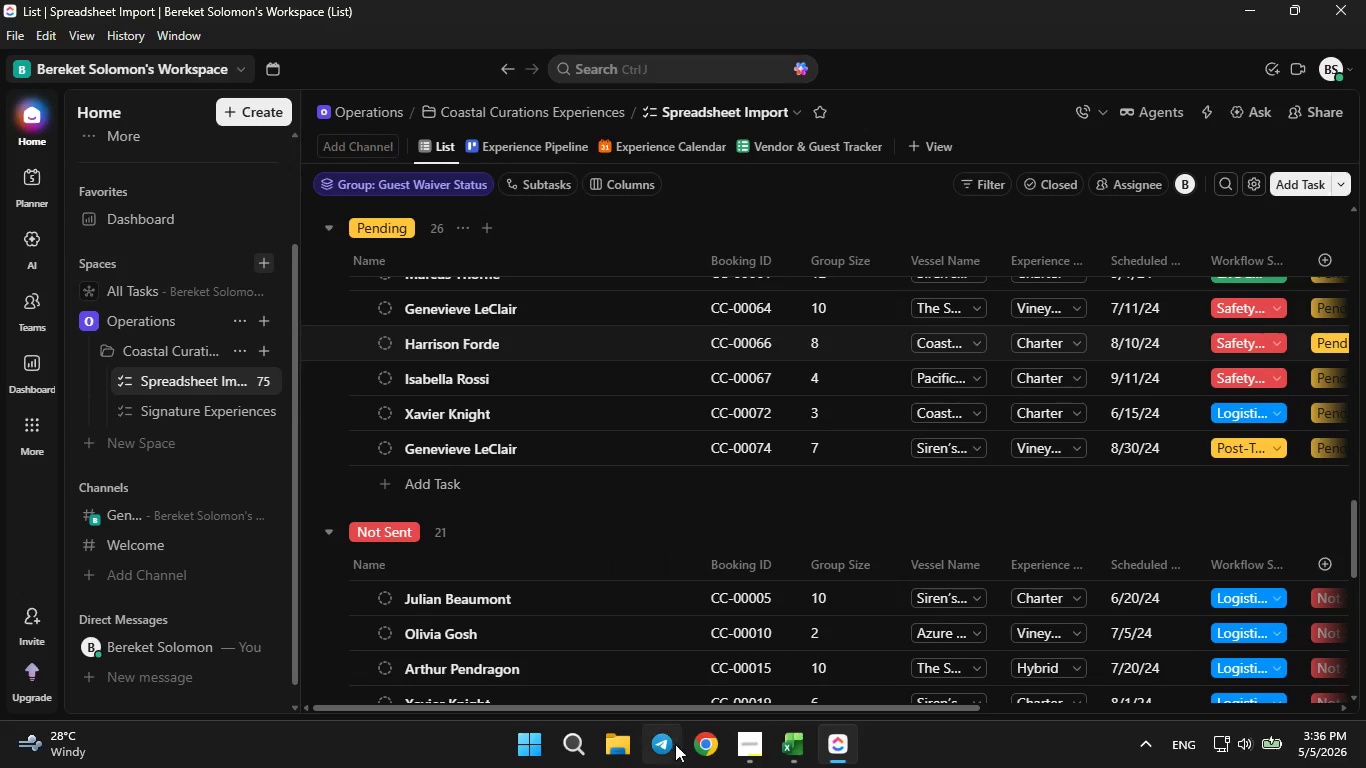 
left_click([745, 740])